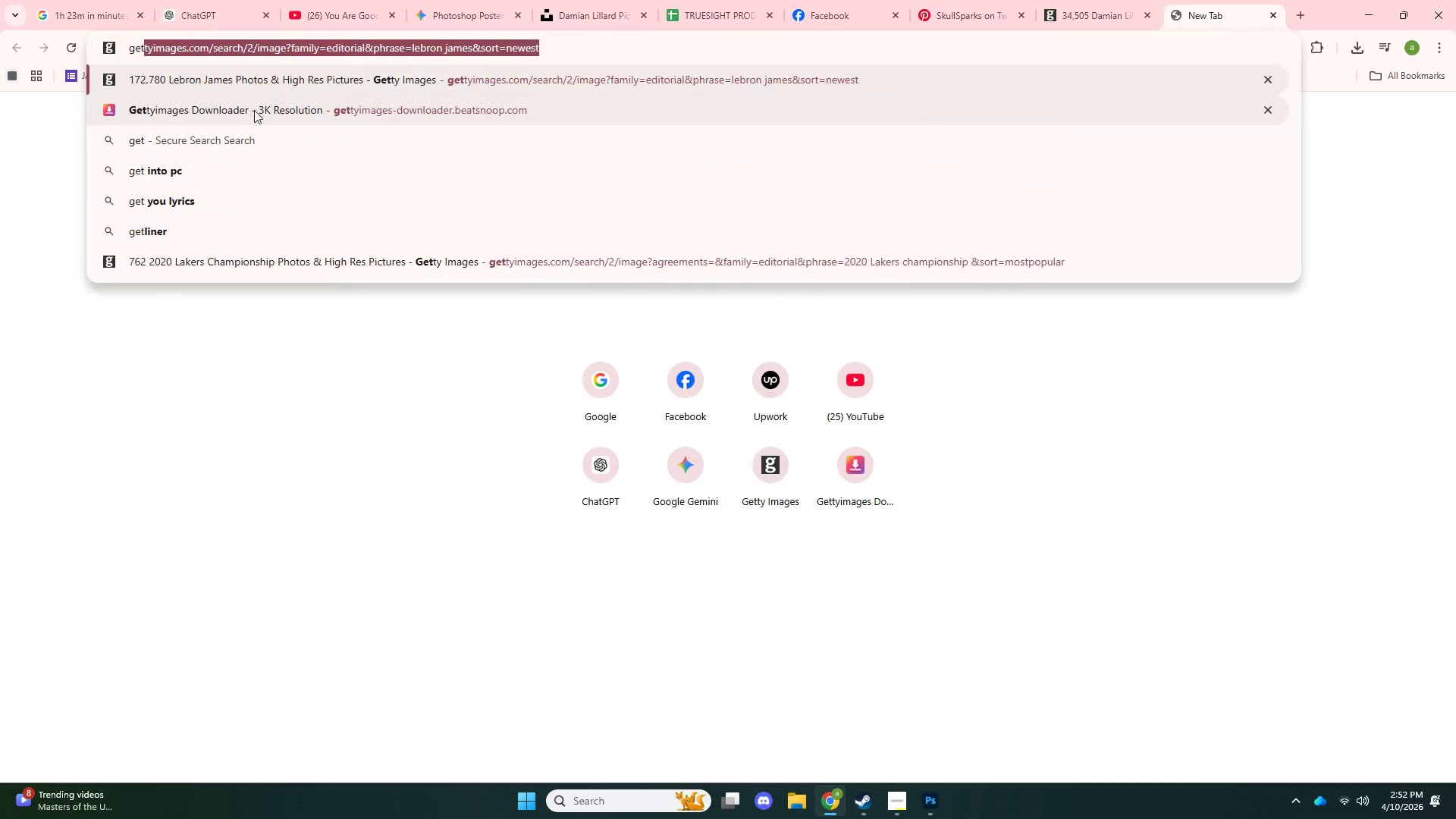 
left_click([254, 110])
 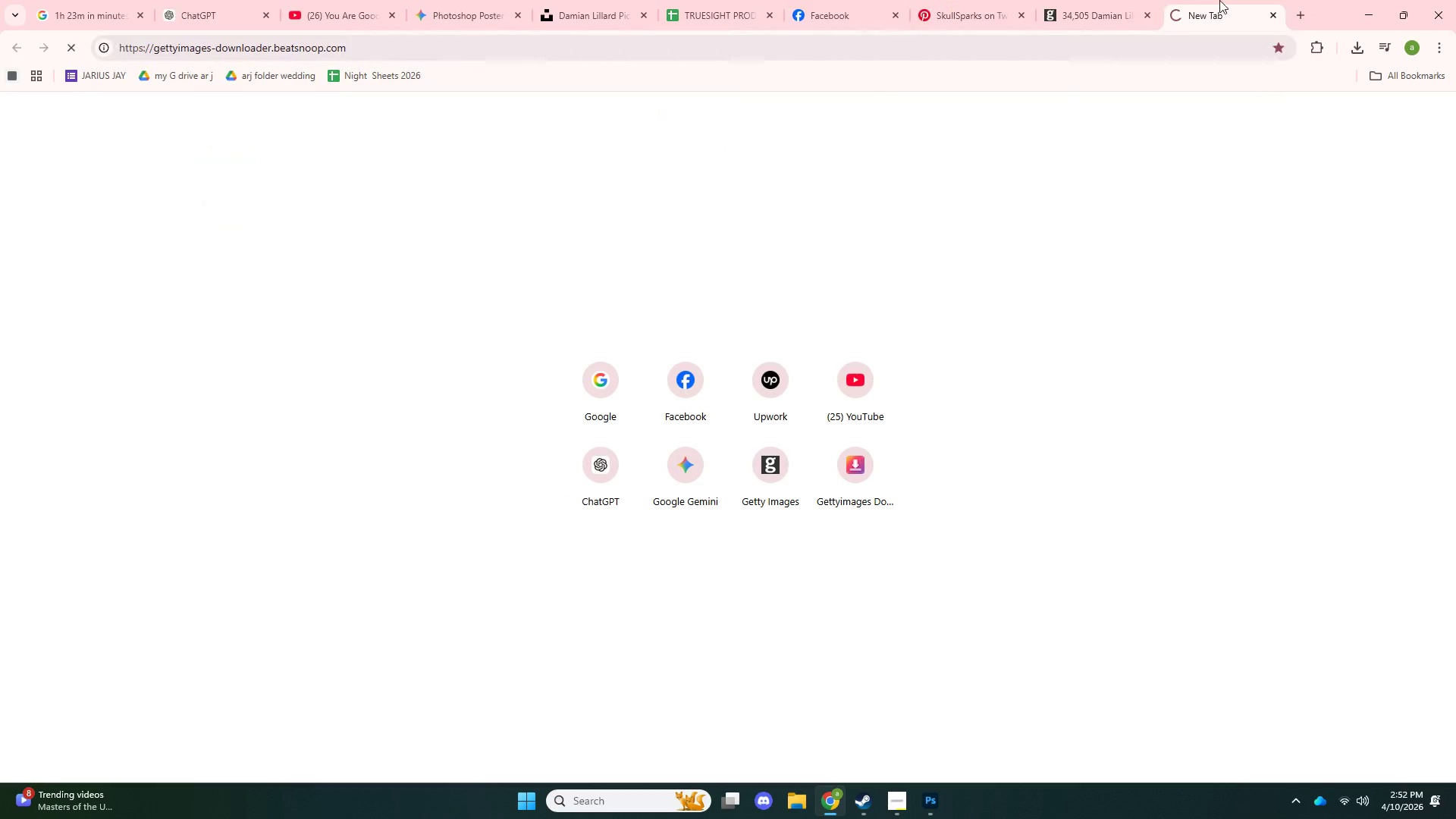 
left_click_drag(start_coordinate=[1219, 0], to_coordinate=[723, 0])
 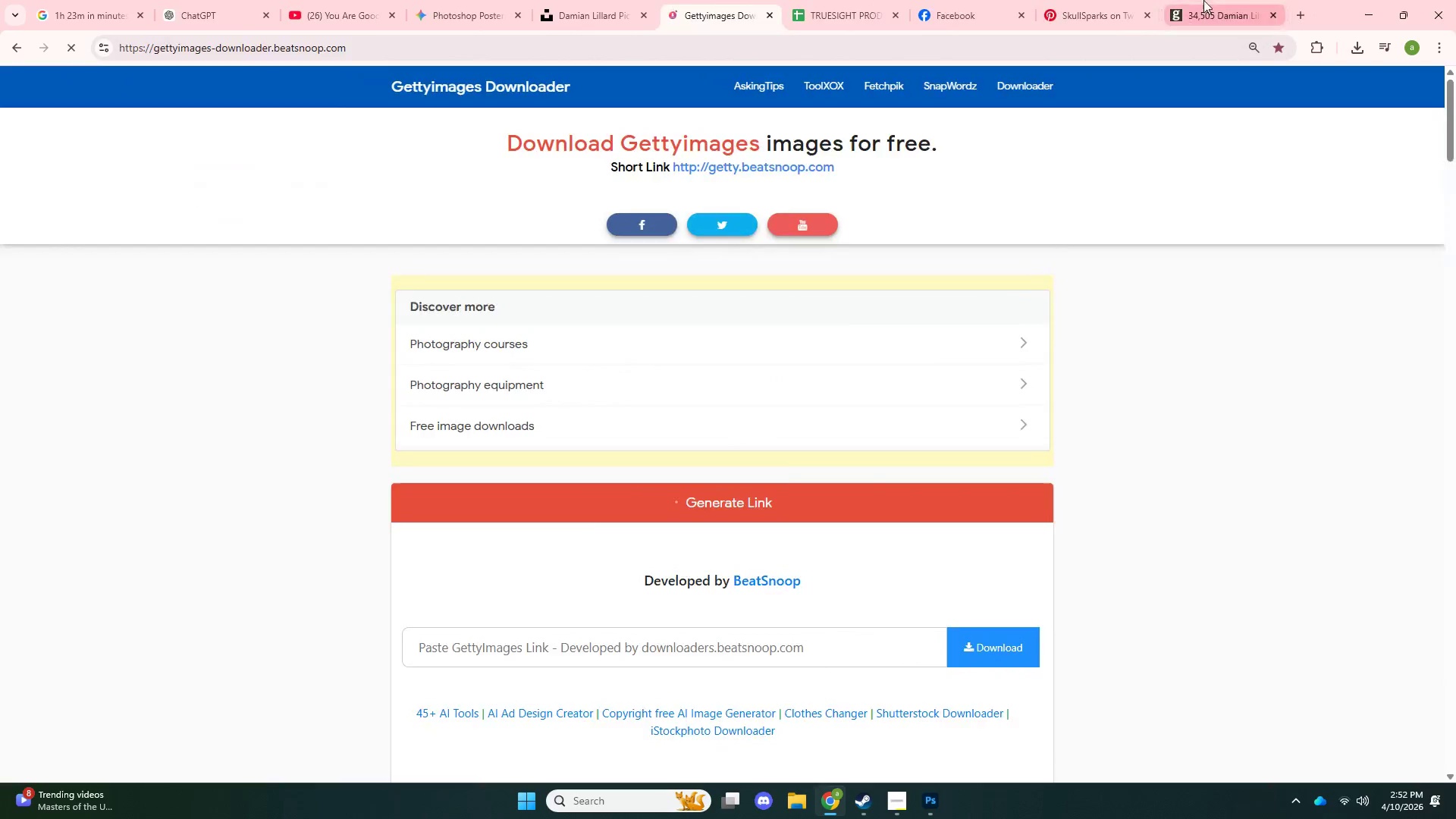 
left_click_drag(start_coordinate=[1203, 0], to_coordinate=[693, 0])
 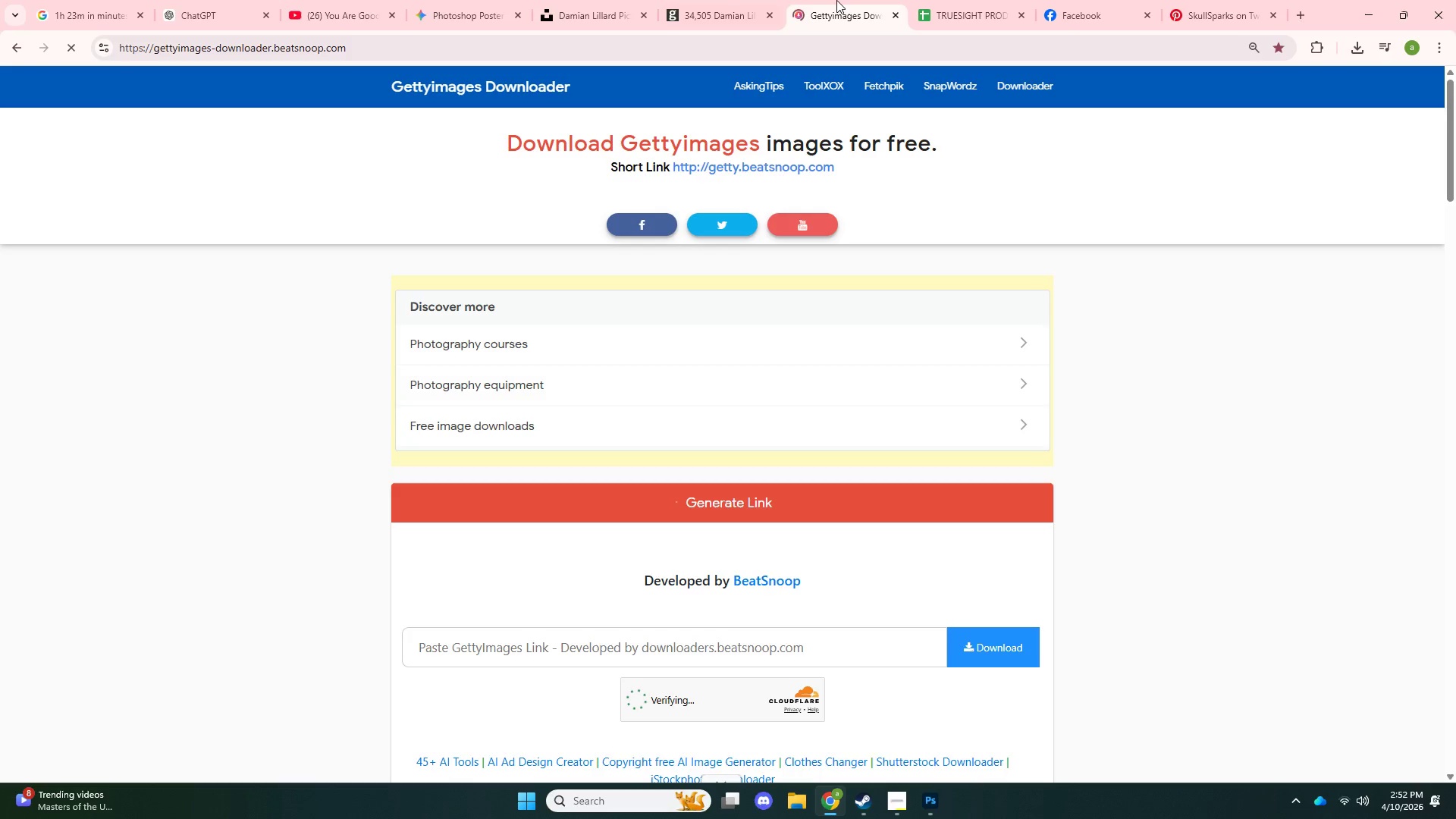 
left_click([836, 0])
 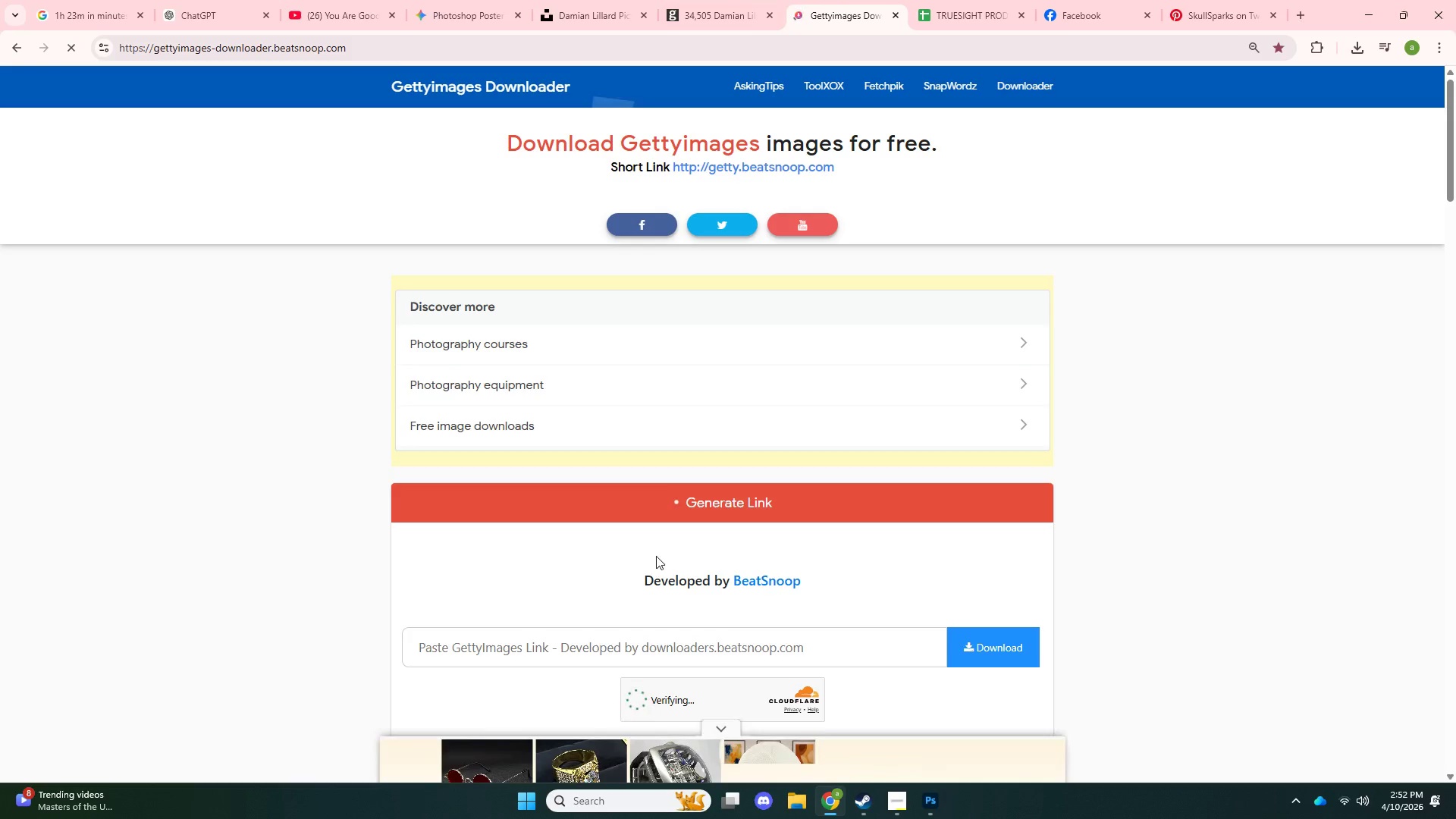 
scroll: coordinate [571, 532], scroll_direction: down, amount: 8.0
 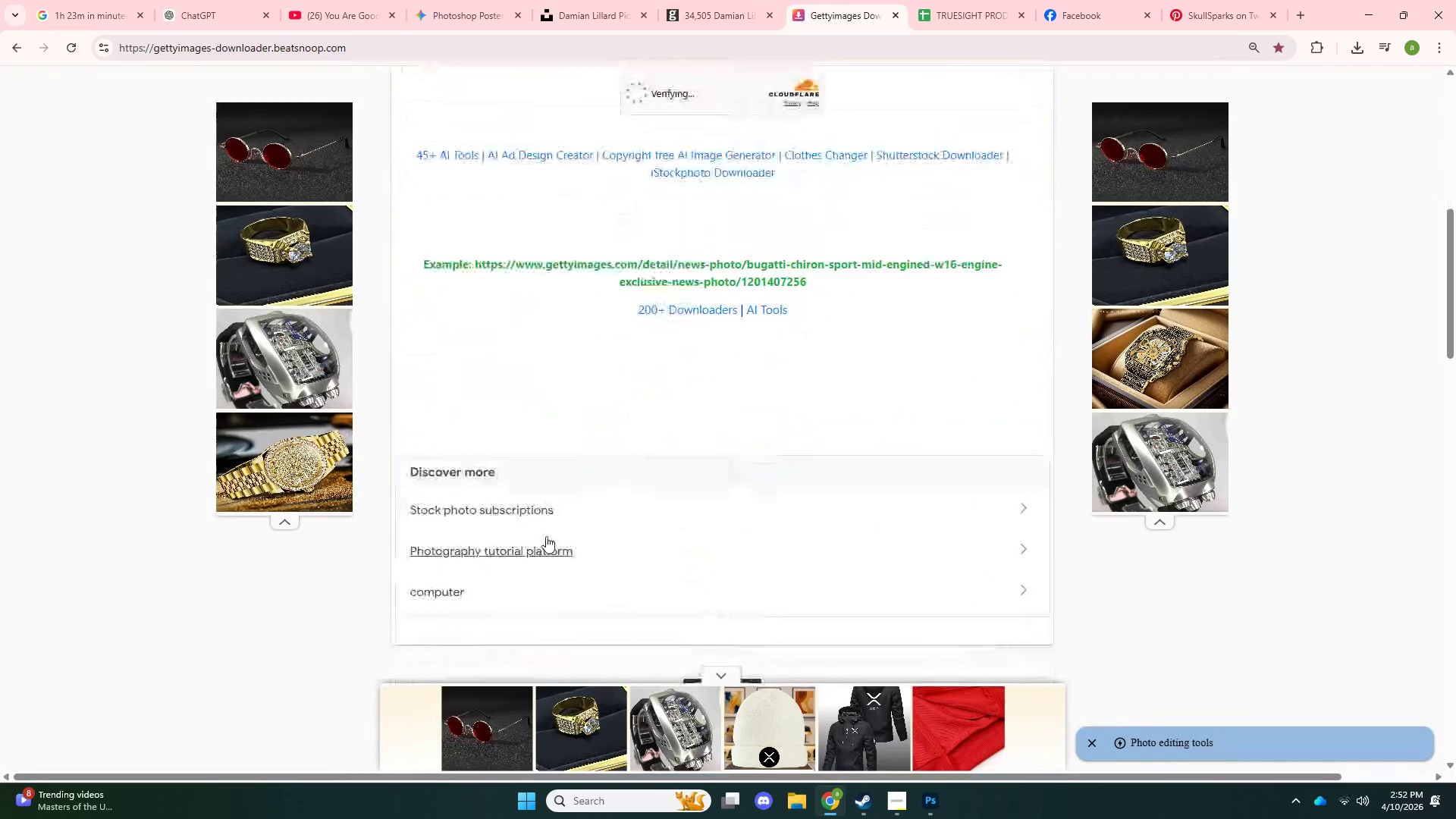 
scroll: coordinate [546, 534], scroll_direction: up, amount: 4.0
 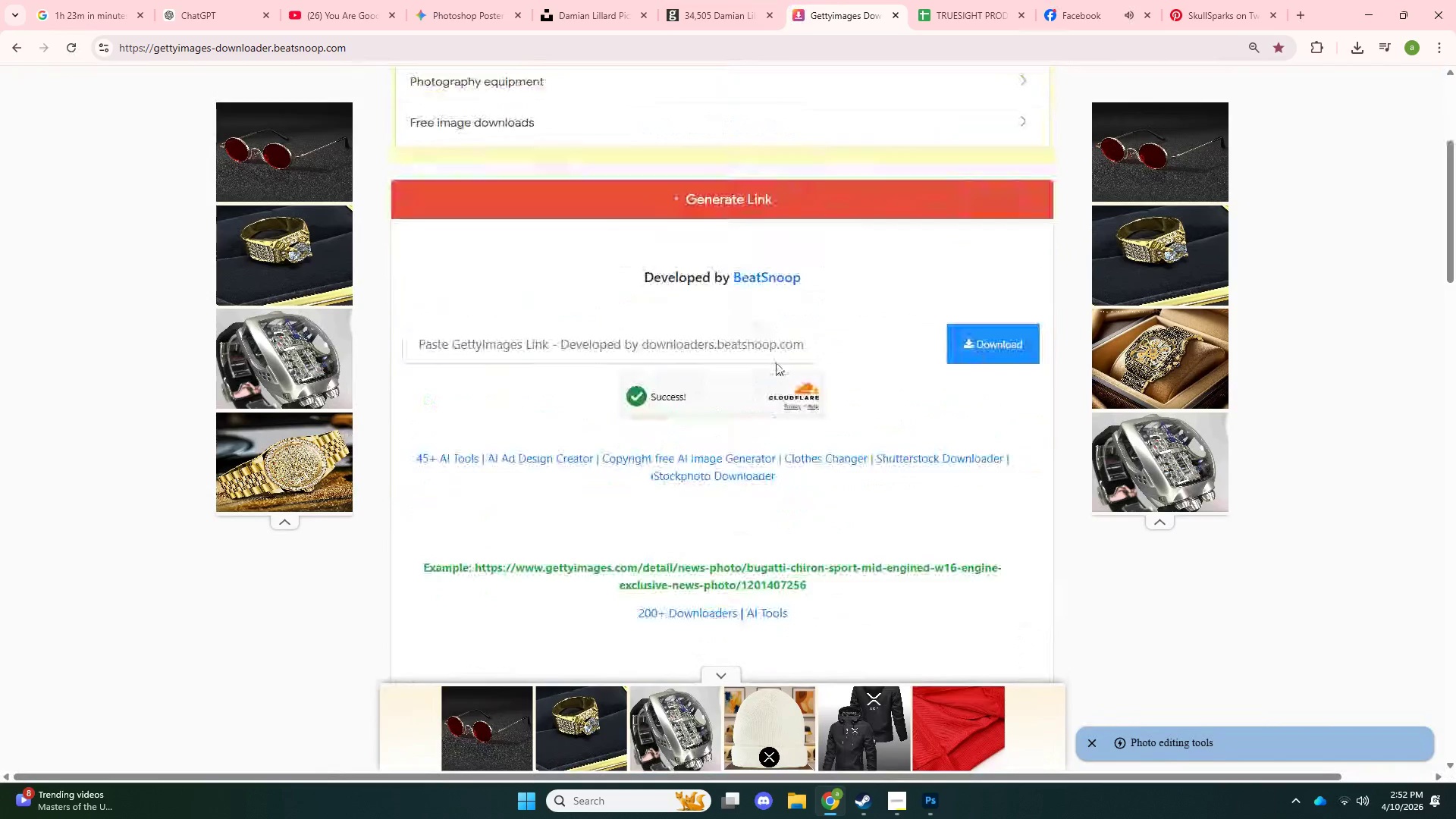 
left_click([789, 351])
 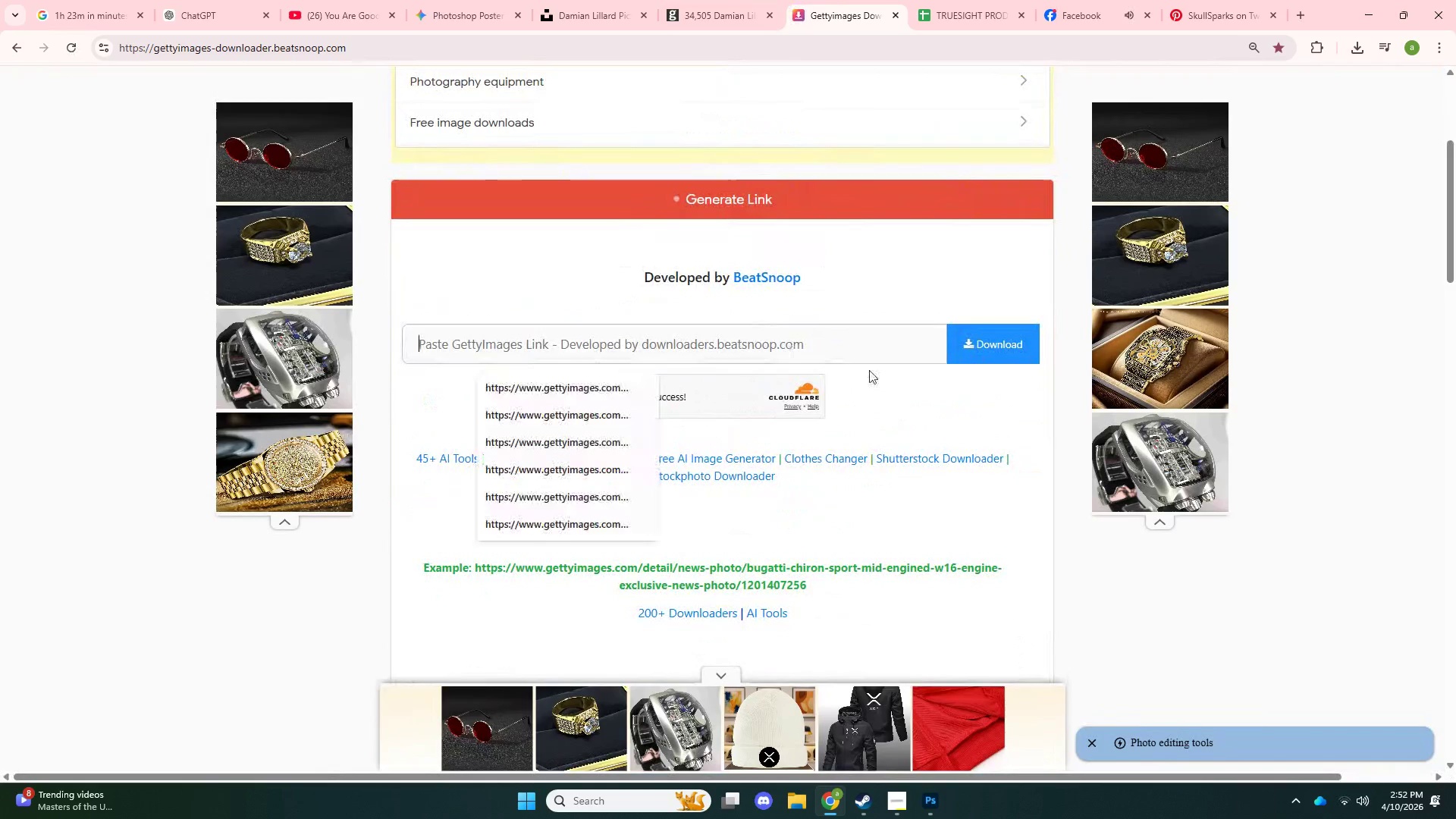 
key(Control+V)
 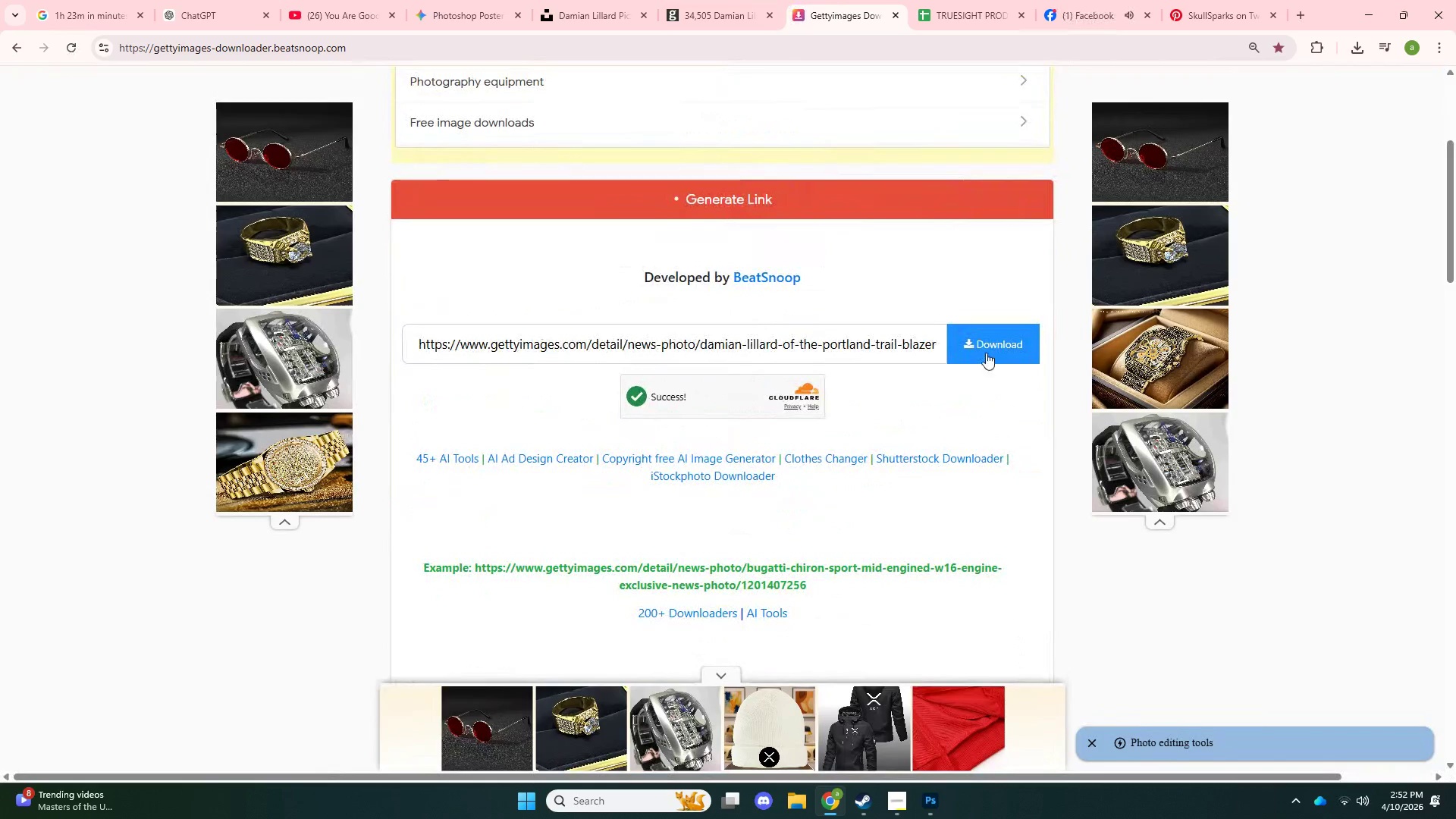 
double_click([988, 351])
 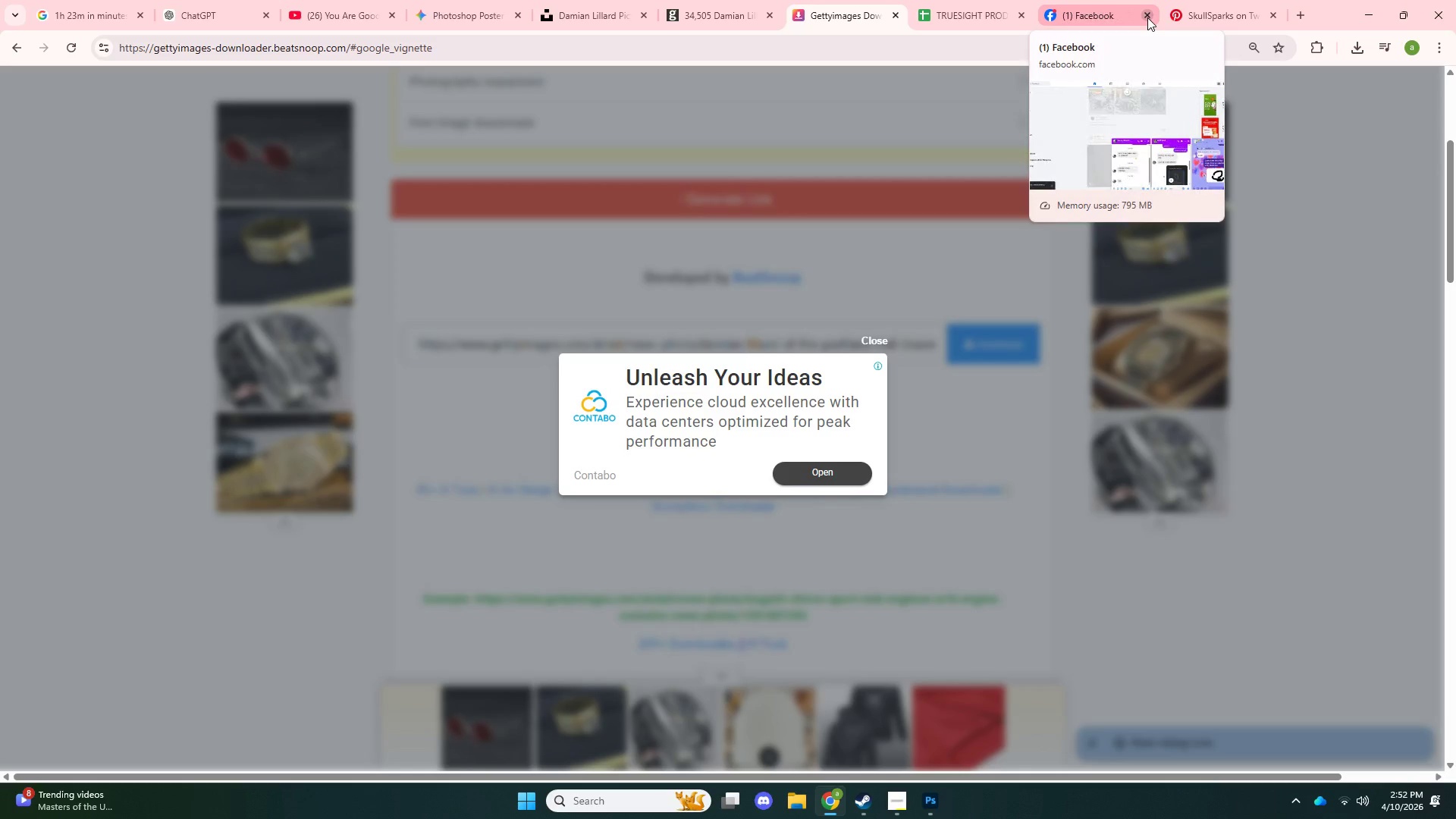 
left_click([1147, 17])
 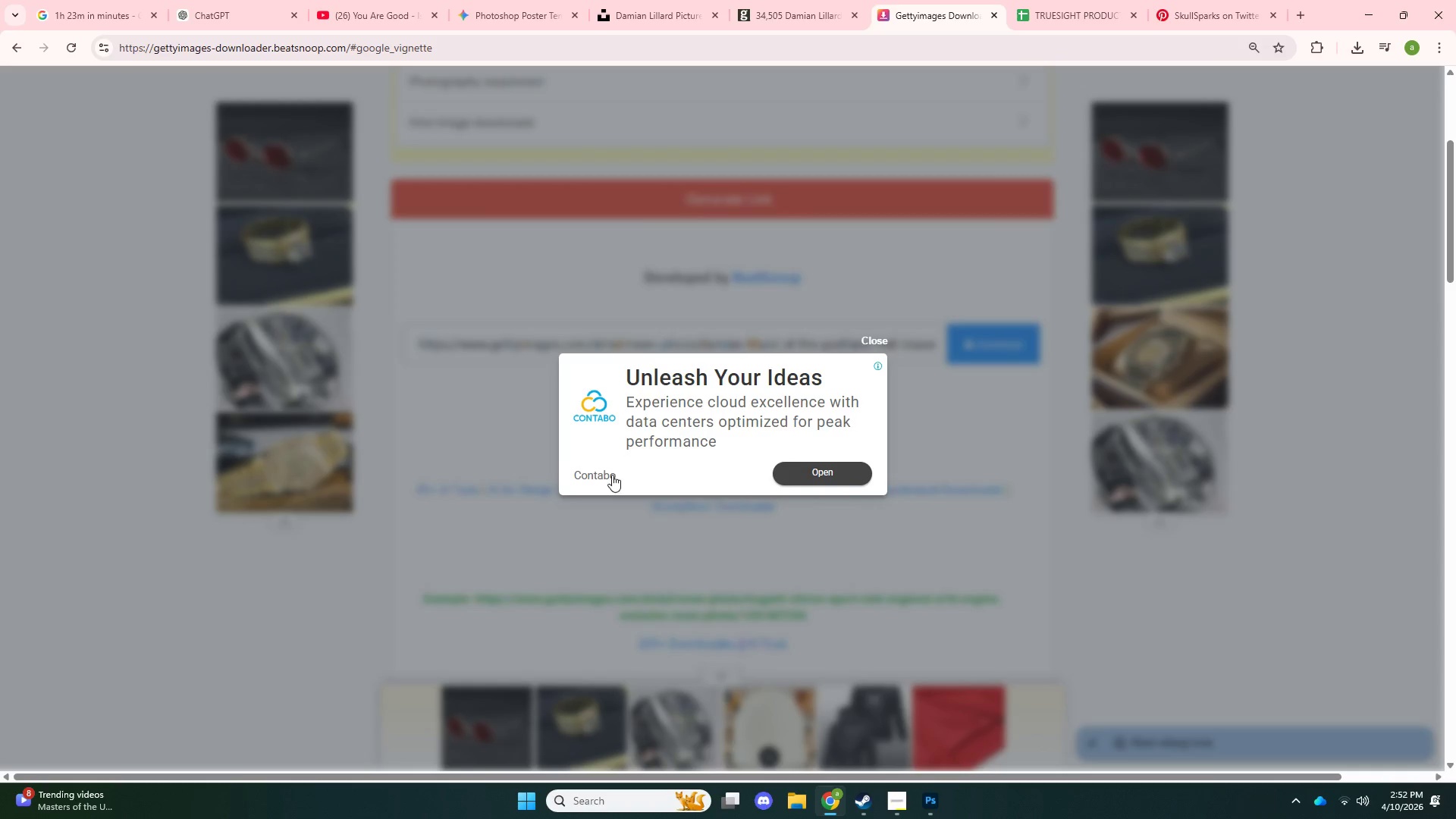 
left_click([876, 334])
 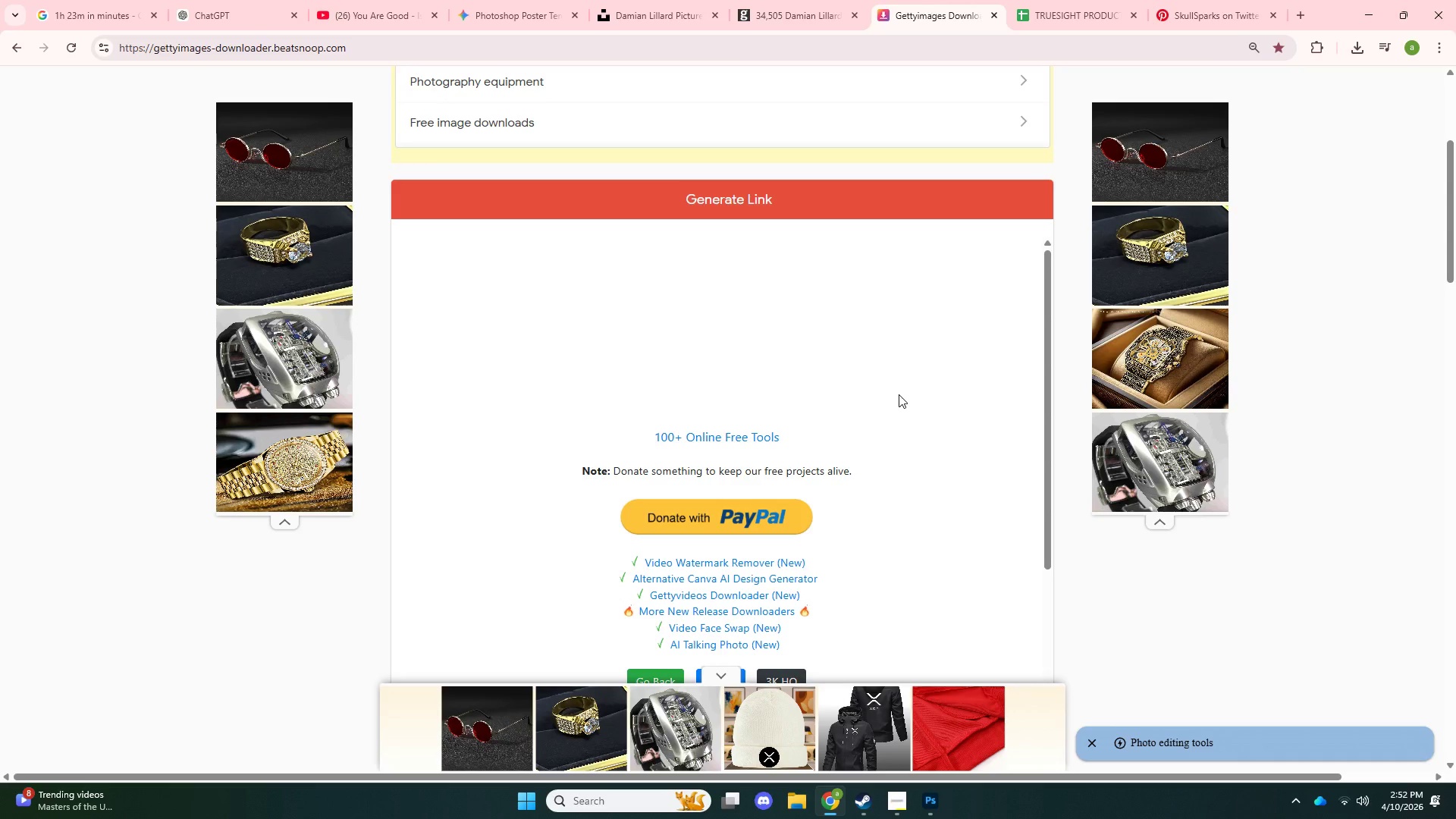 
wait(13.83)
 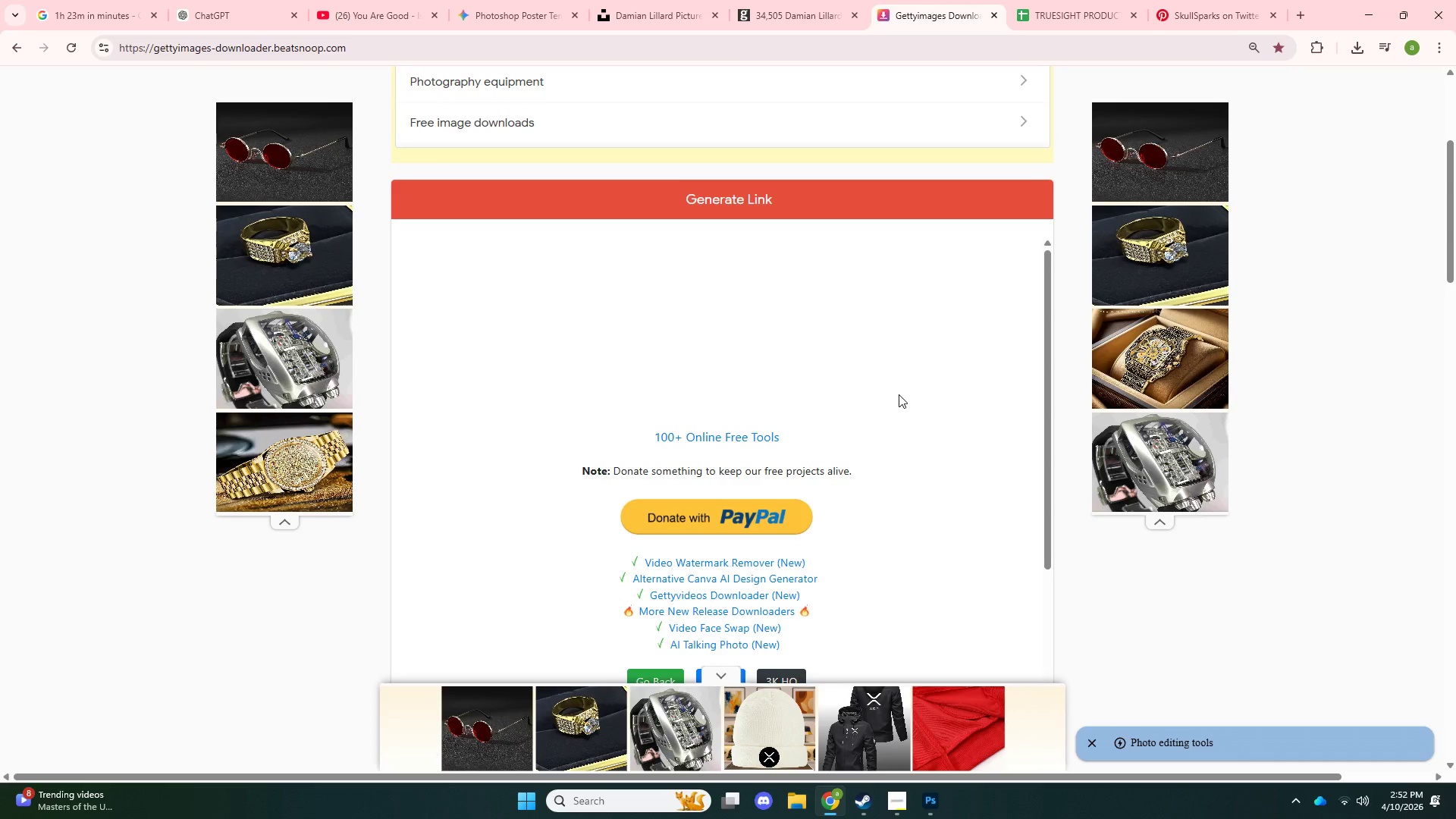 
scroll: coordinate [893, 436], scroll_direction: down, amount: 5.0
 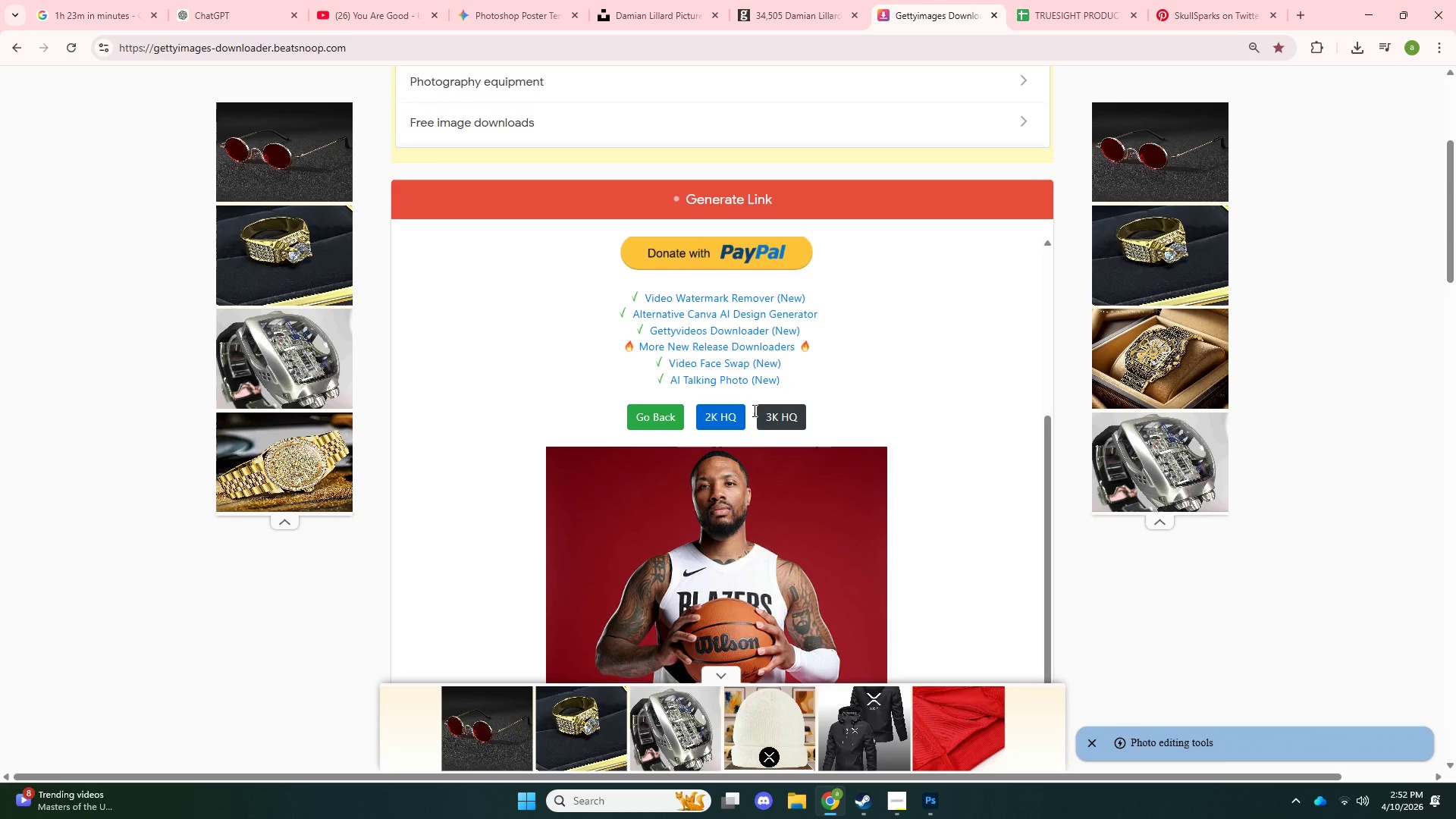 
left_click([763, 411])
 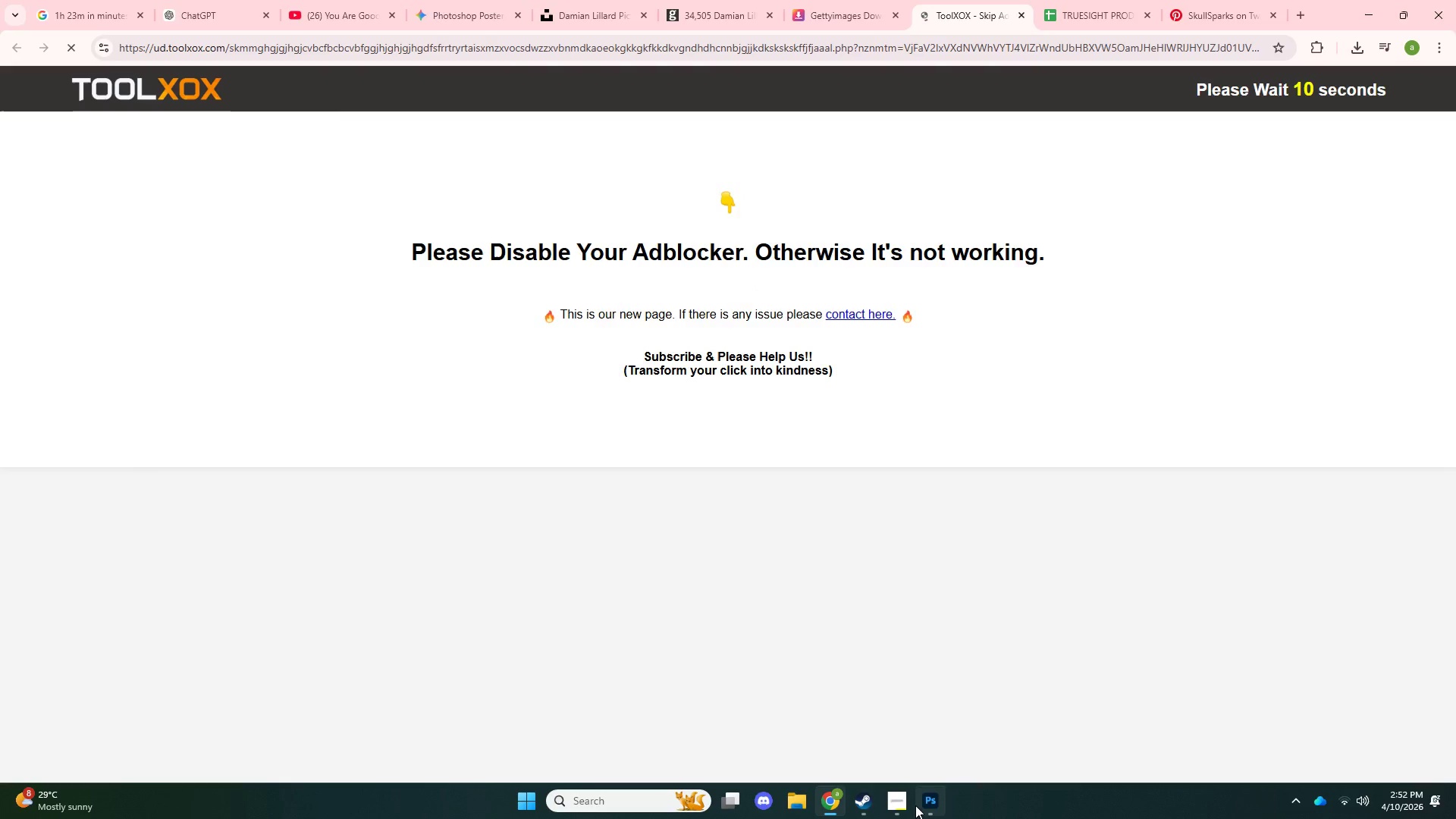 
left_click([909, 808])